 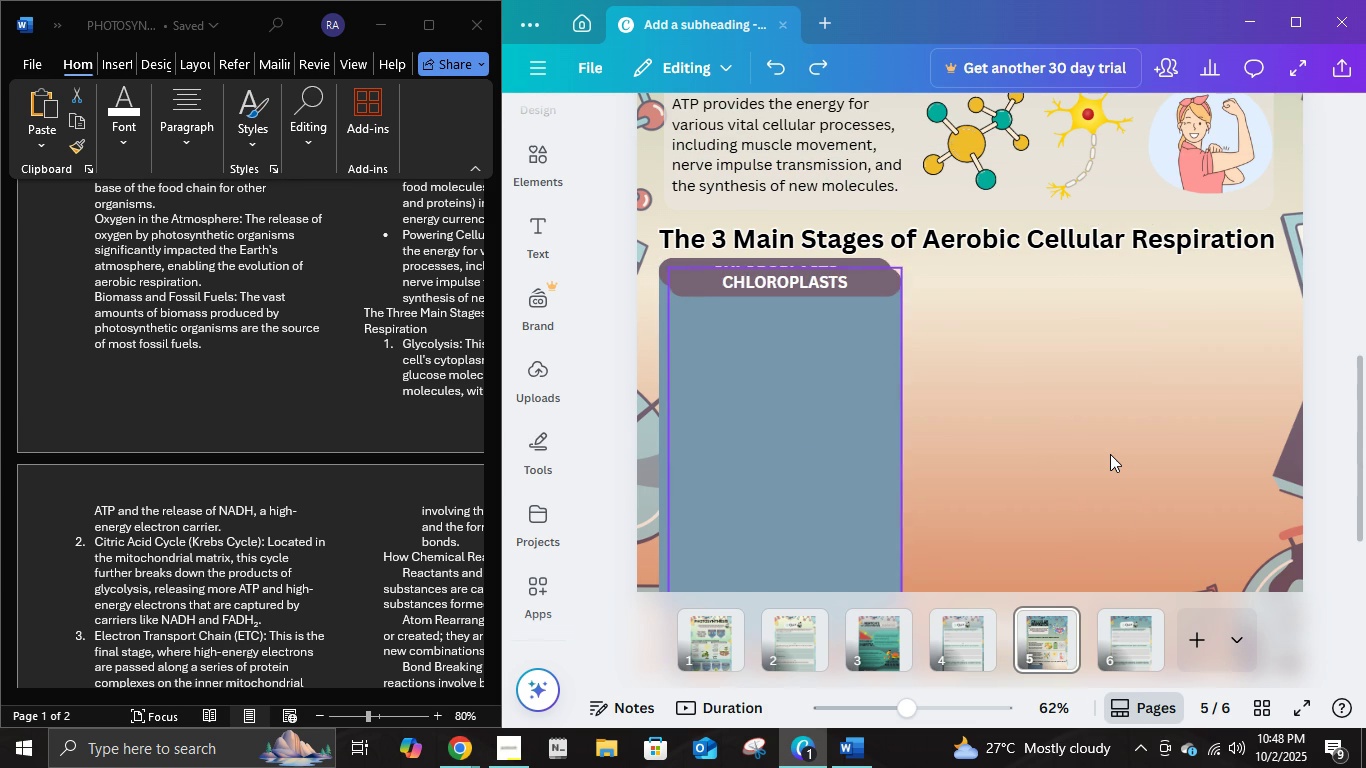 
key(Control+Z)
 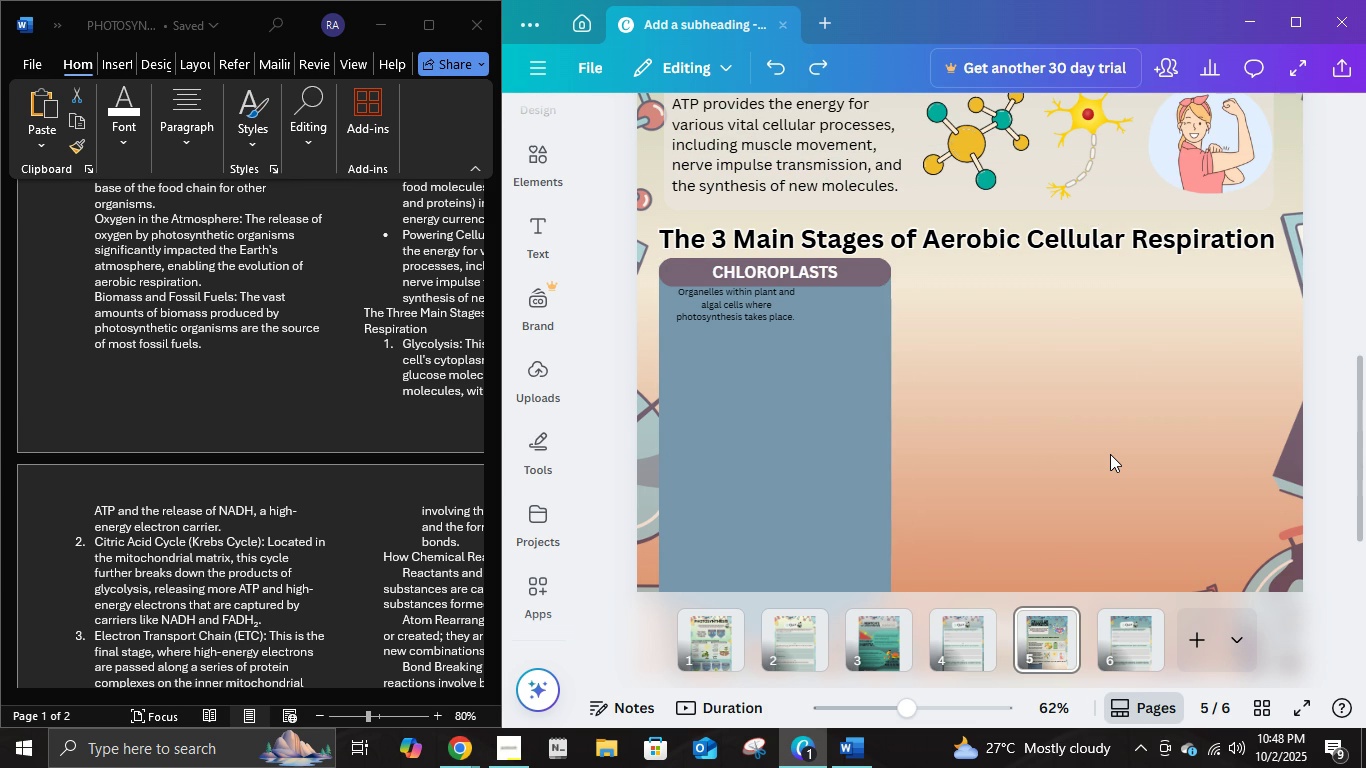 
key(Control+Z)
 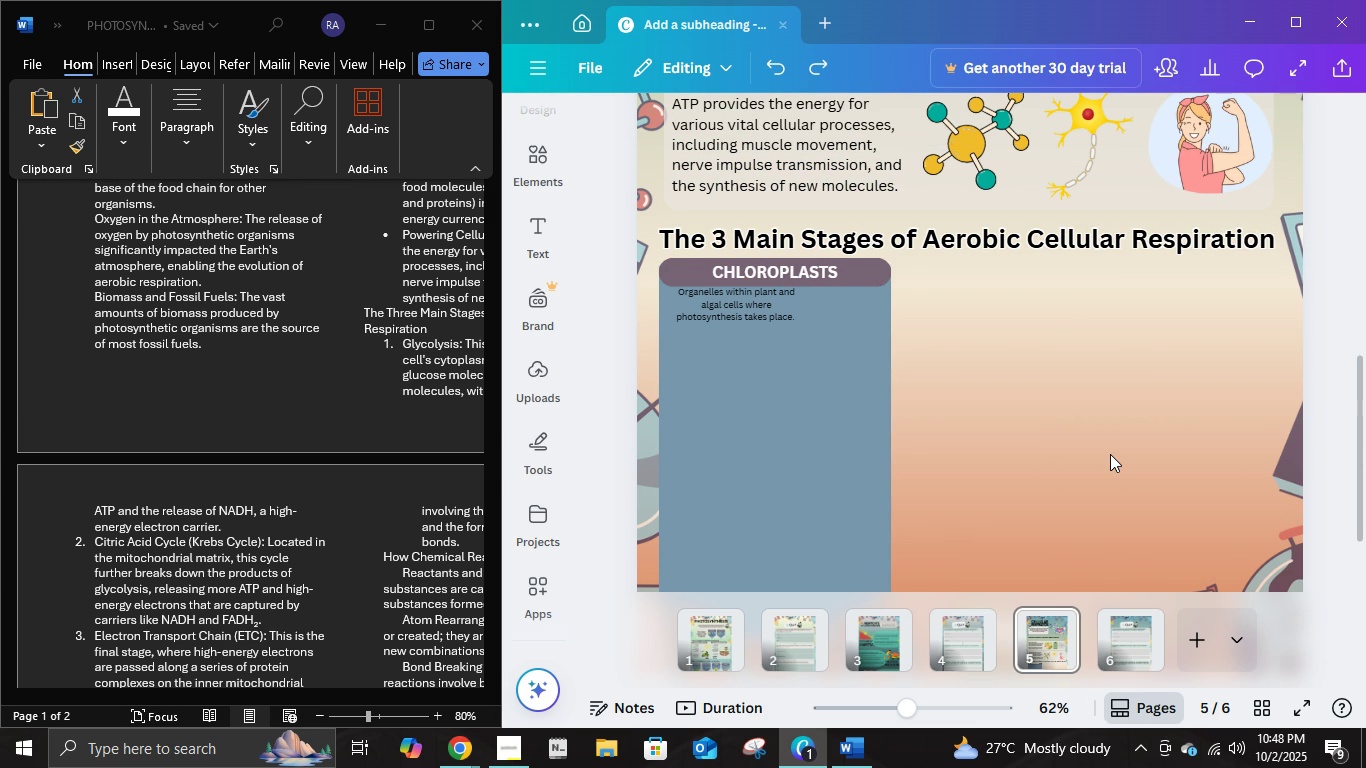 
key(Control+Z)
 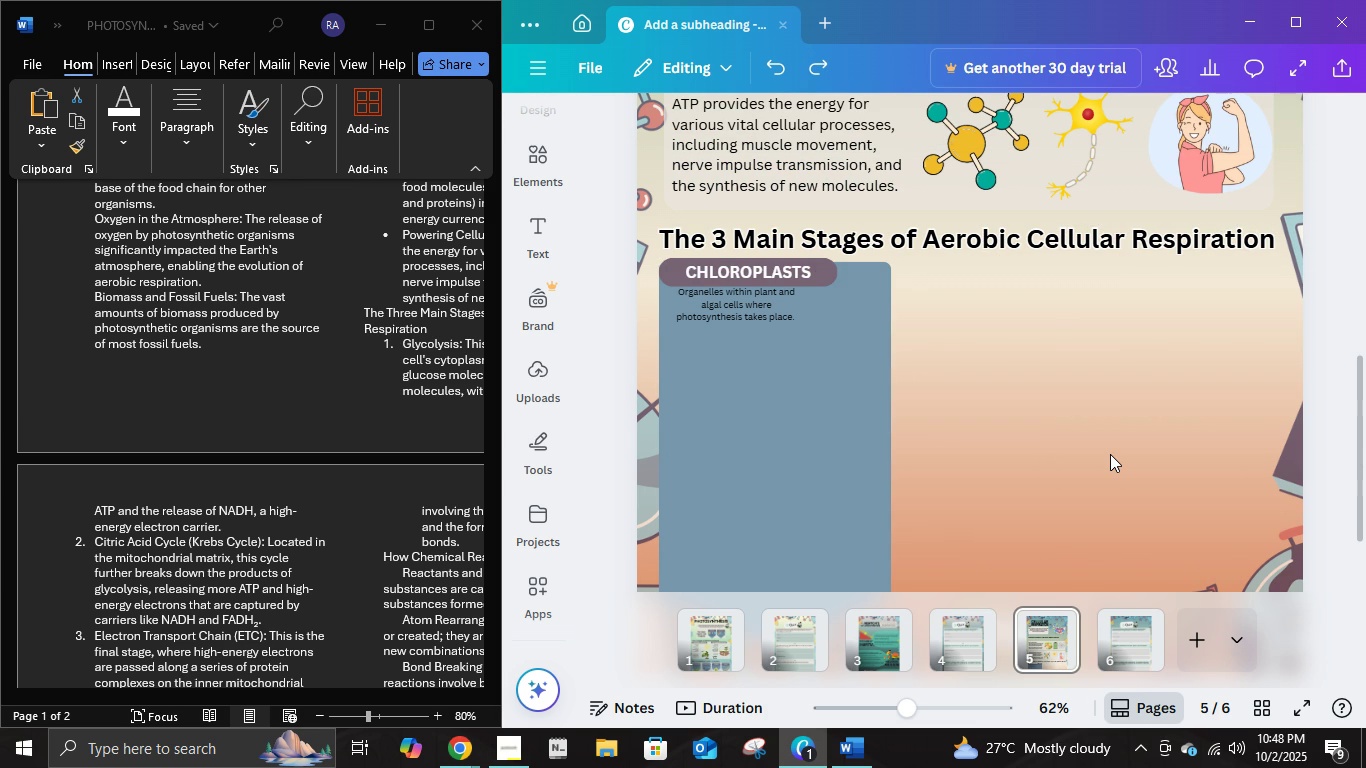 
key(Control+Z)
 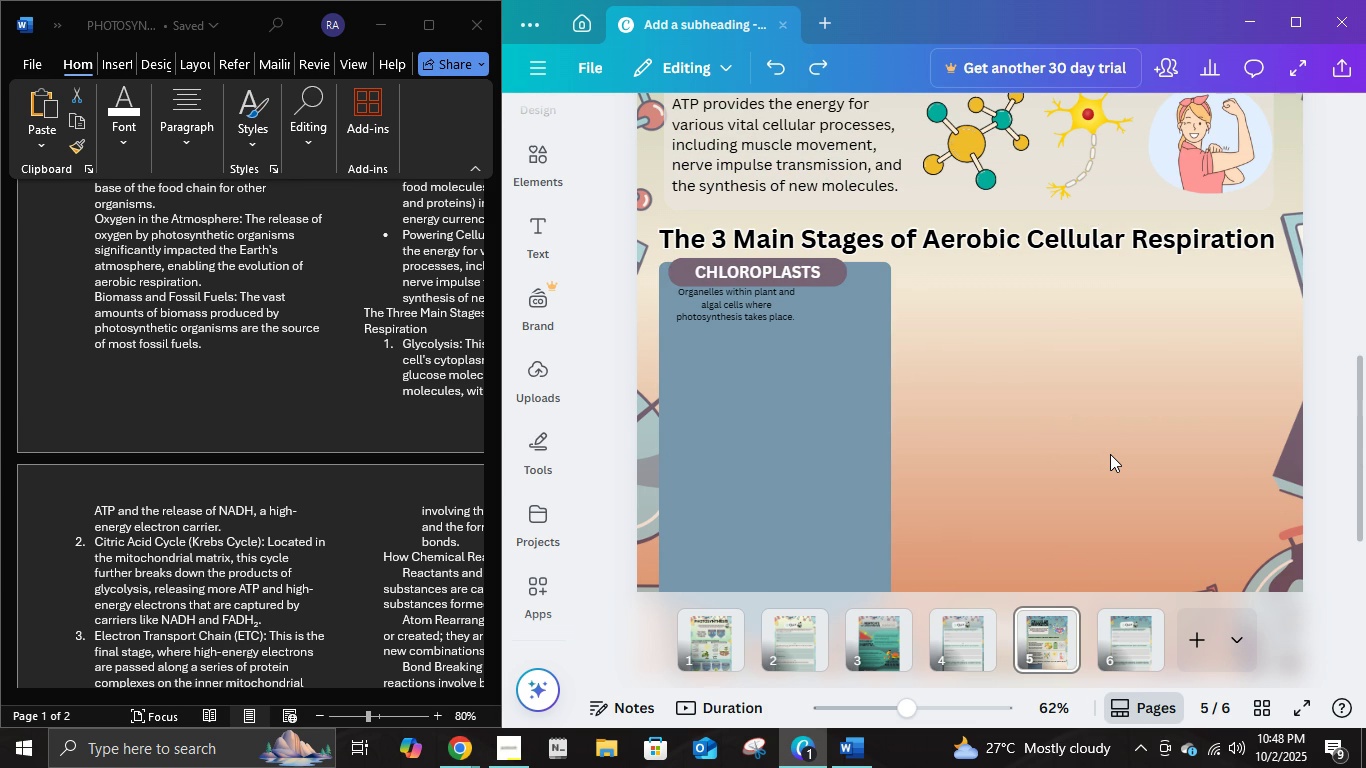 
key(Control+Z)
 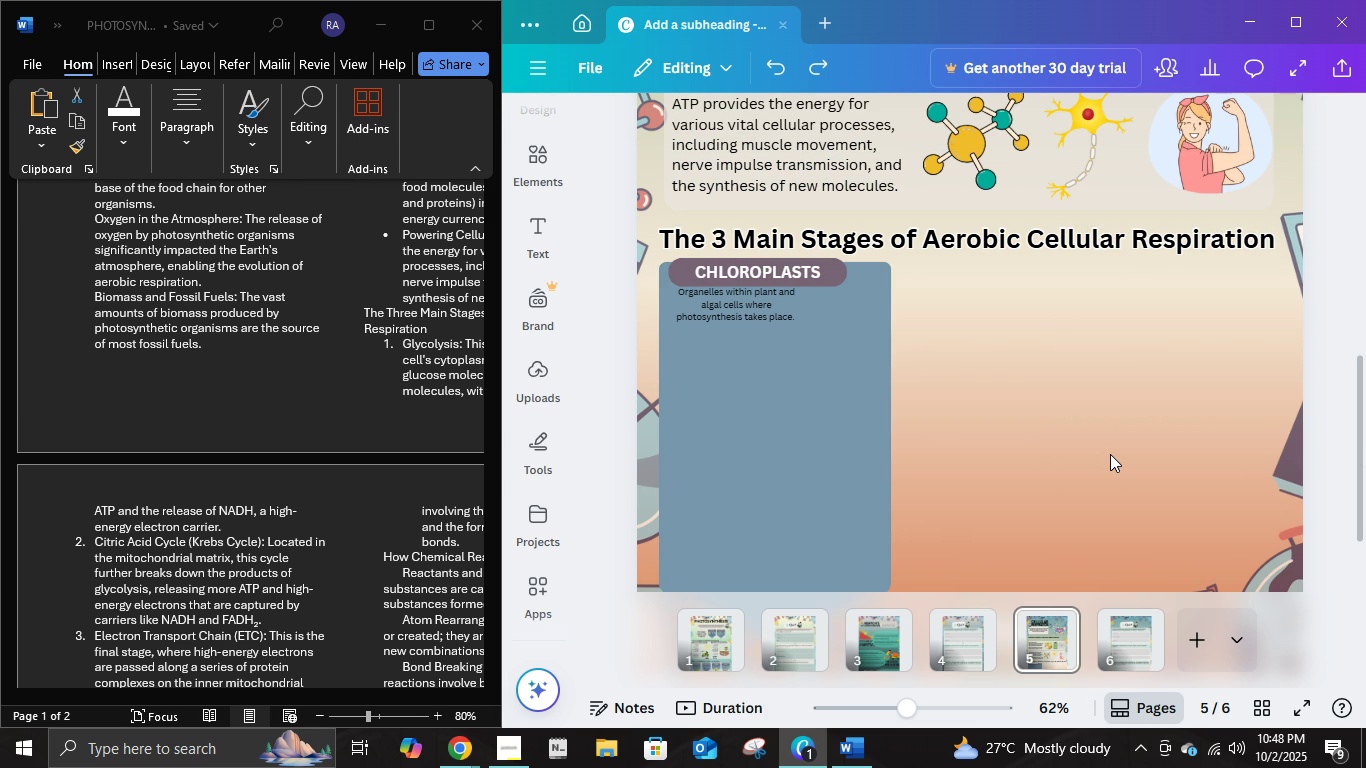 
key(Control+Z)
 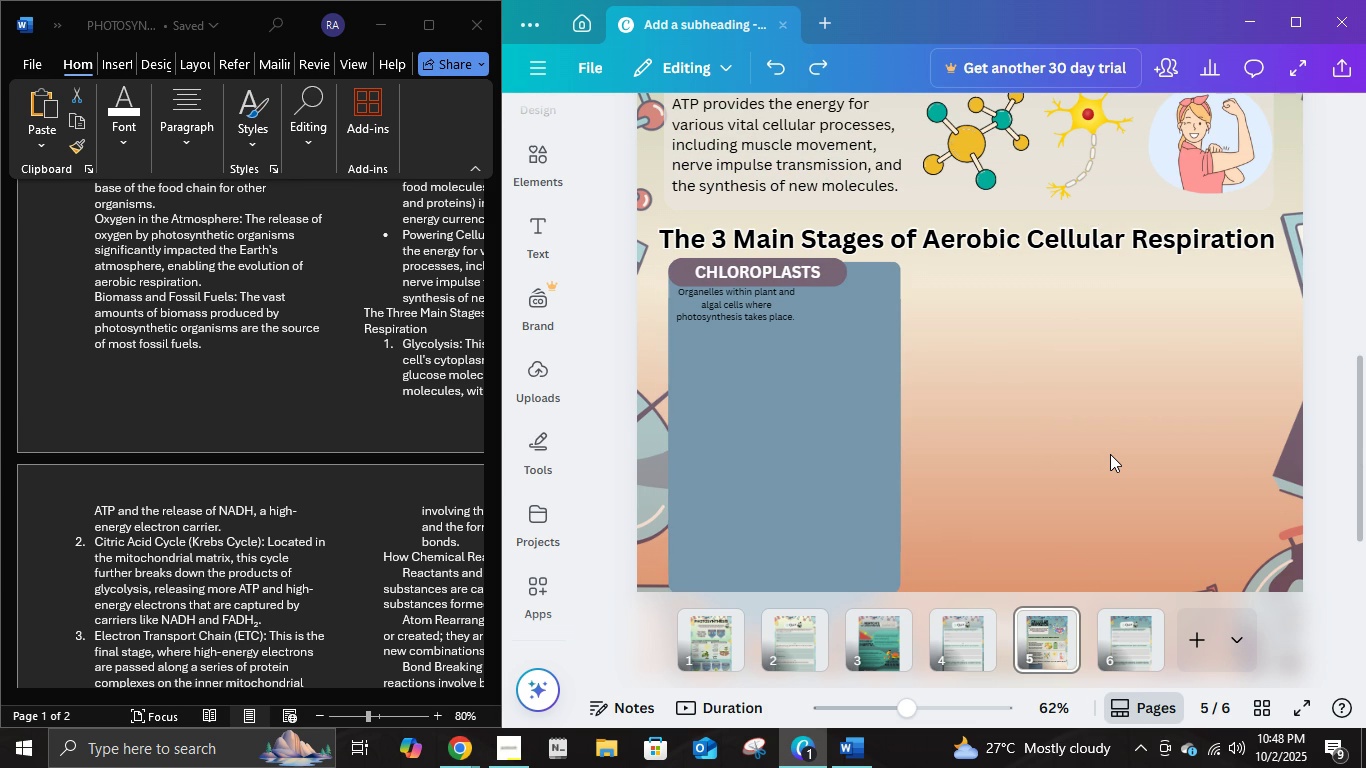 
key(Control+Z)
 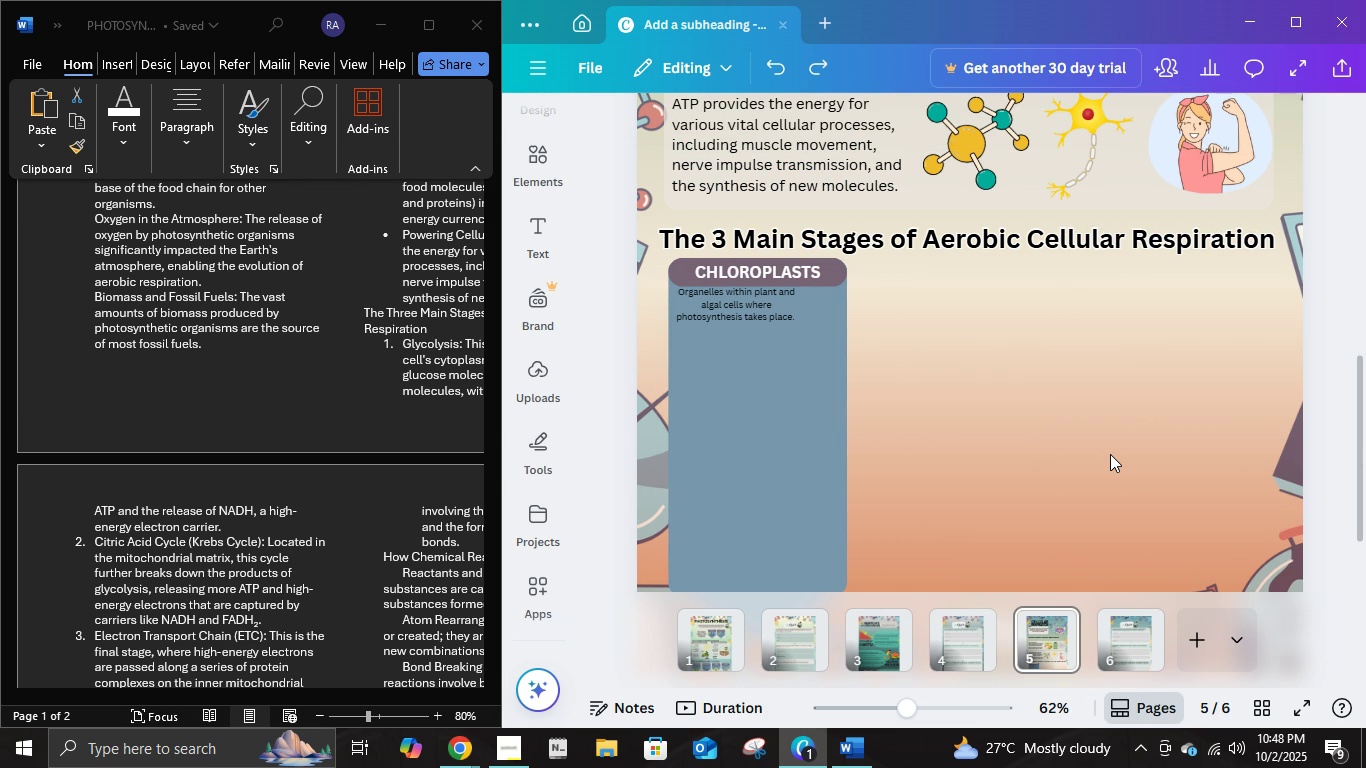 
key(Control+Z)
 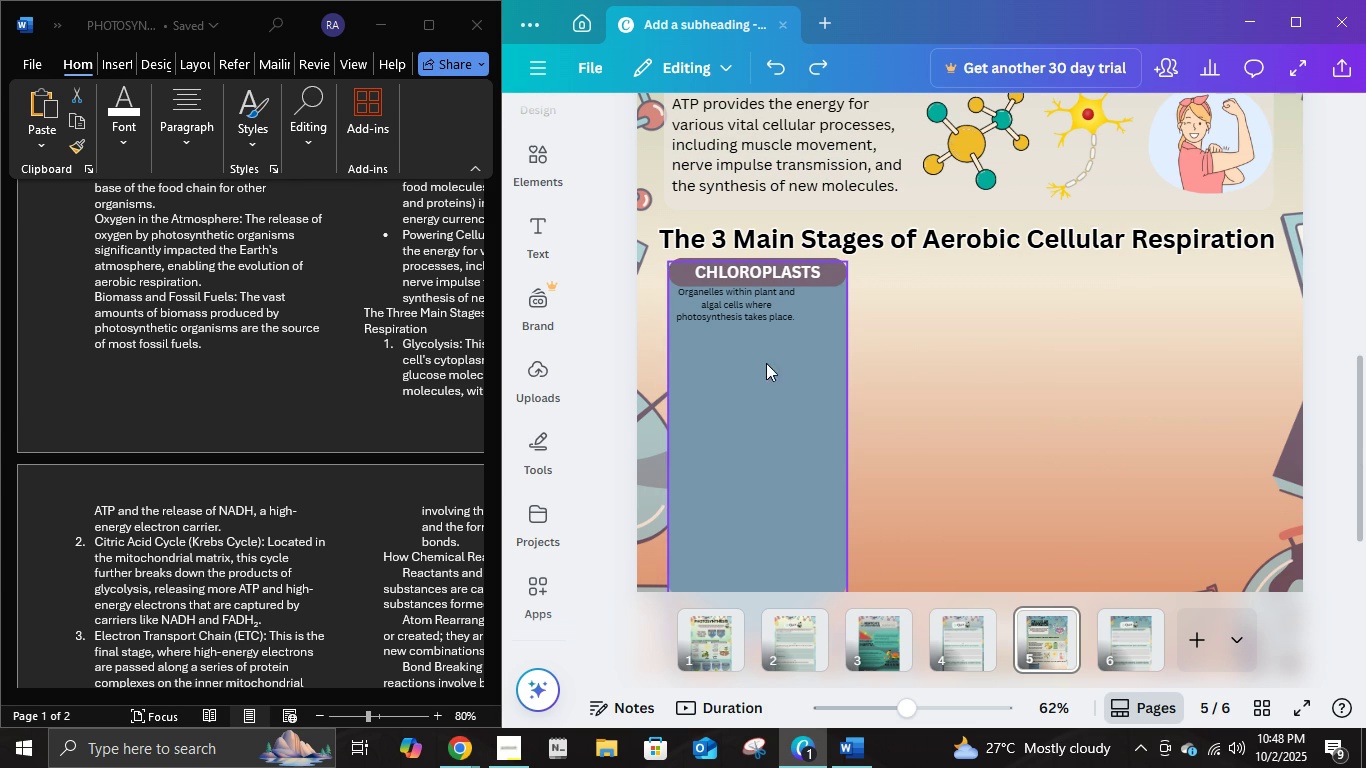 
left_click([755, 361])